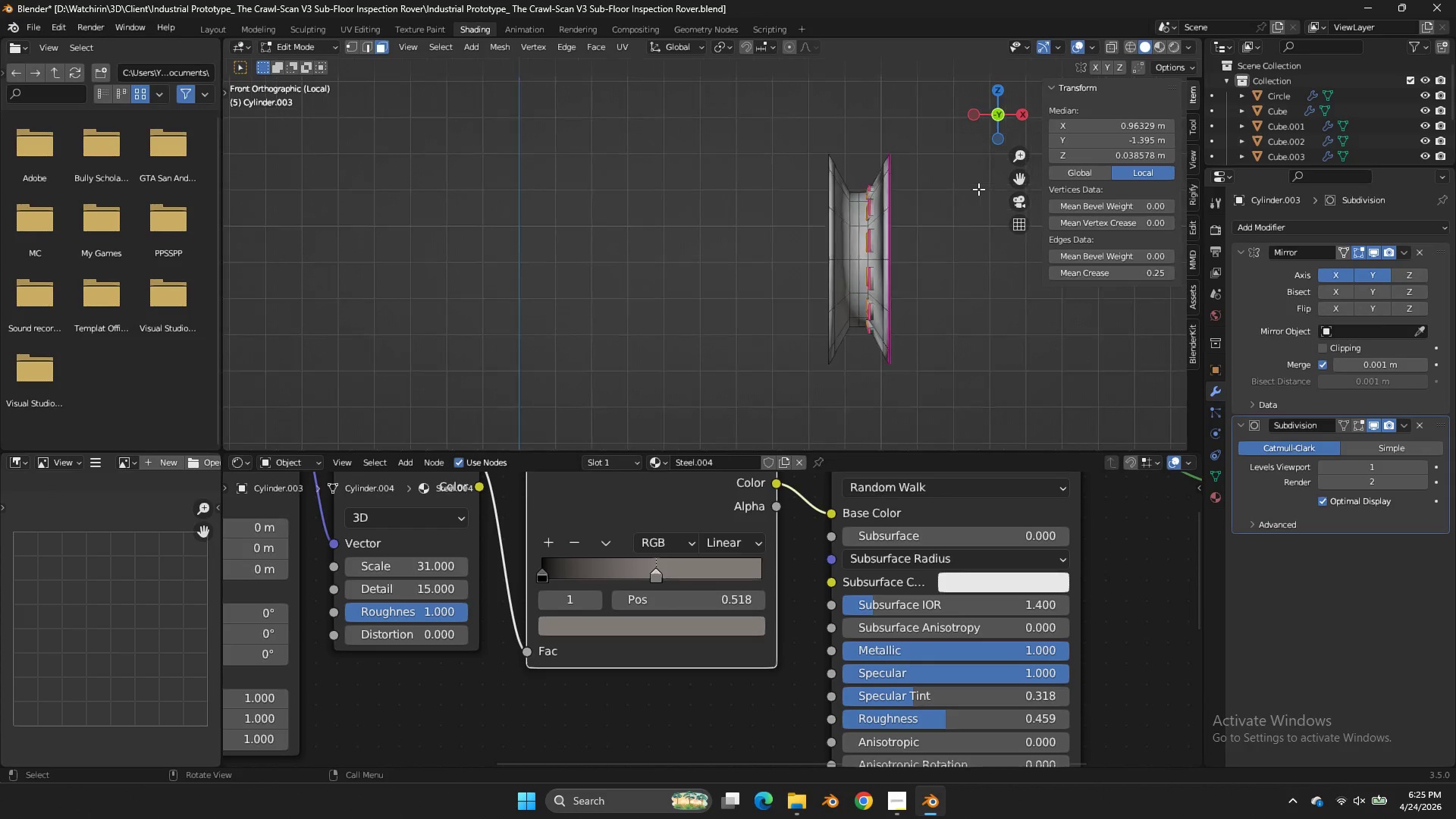 
type(gx)
 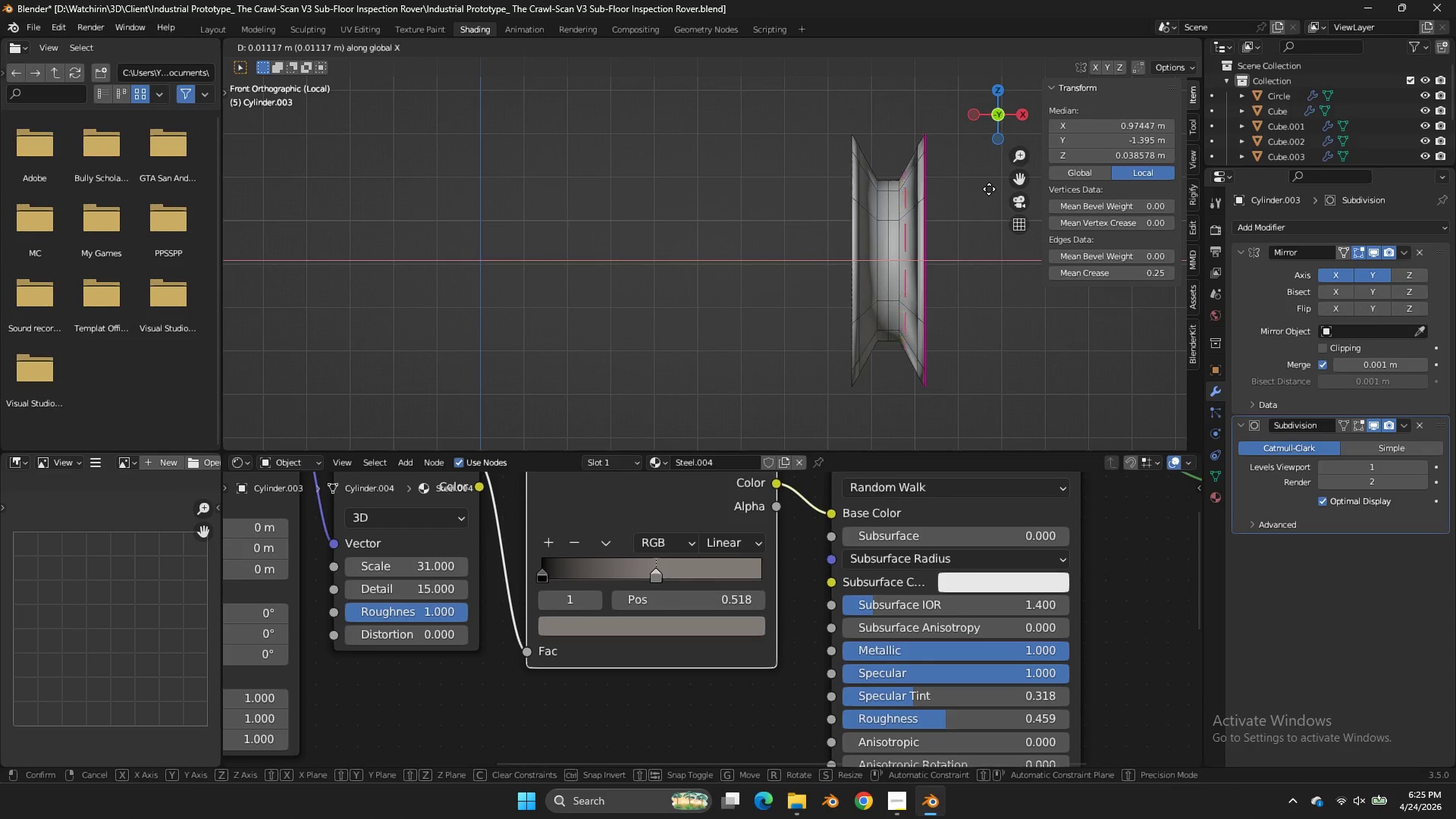 
scroll: coordinate [978, 189], scroll_direction: up, amount: 3.0
 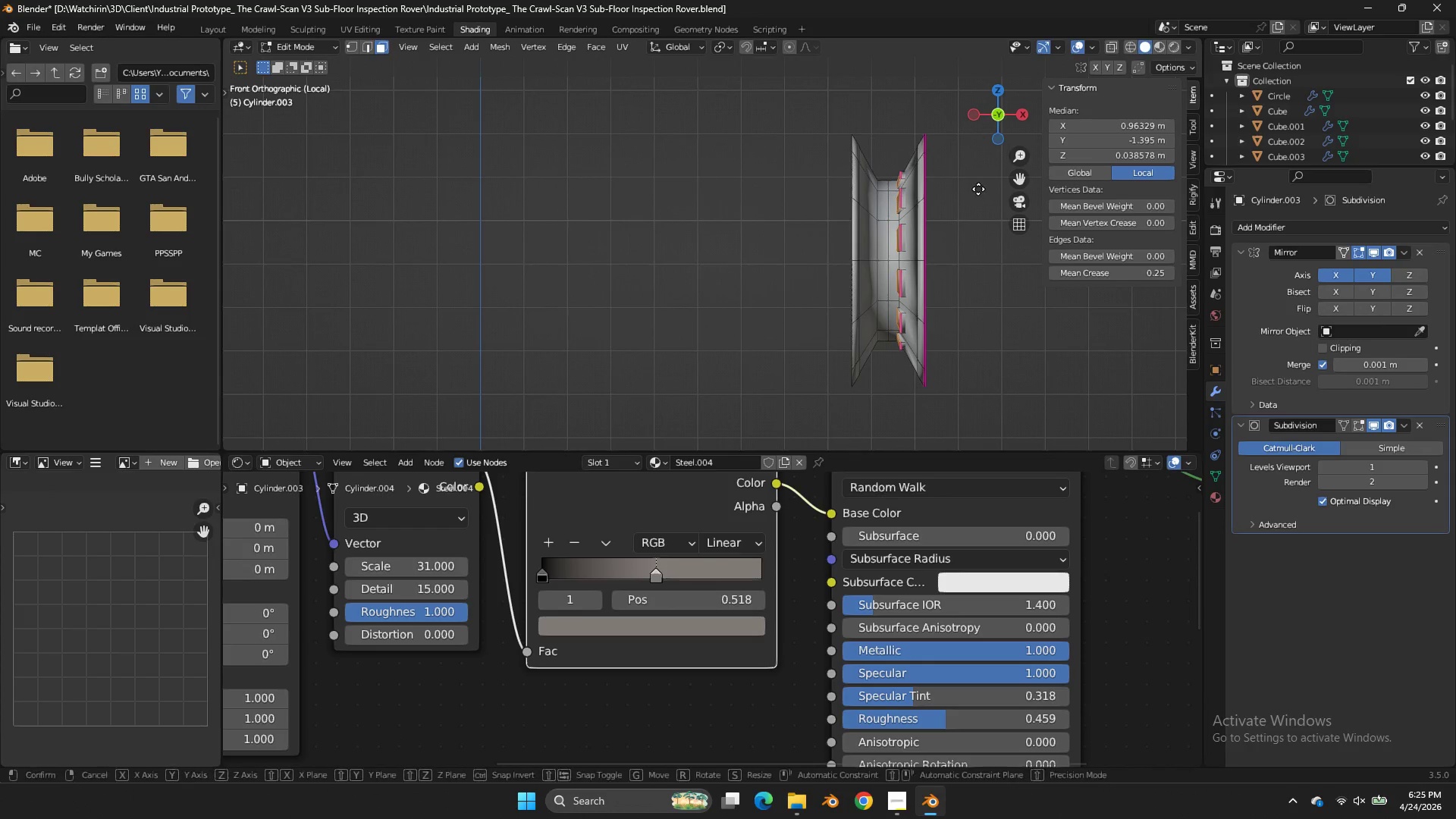 
hold_key(key=ShiftLeft, duration=0.66)
 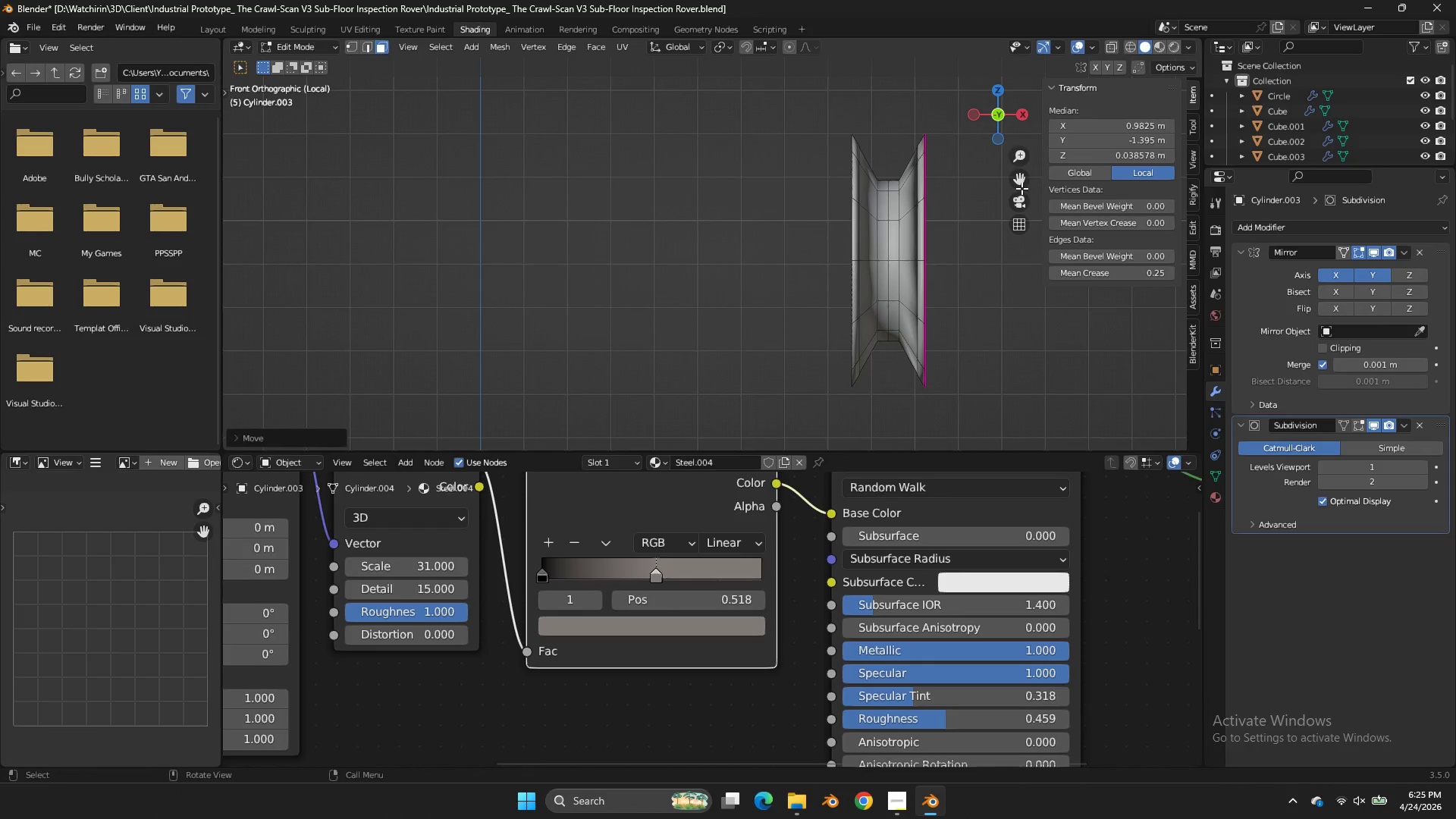 
left_click([1021, 189])
 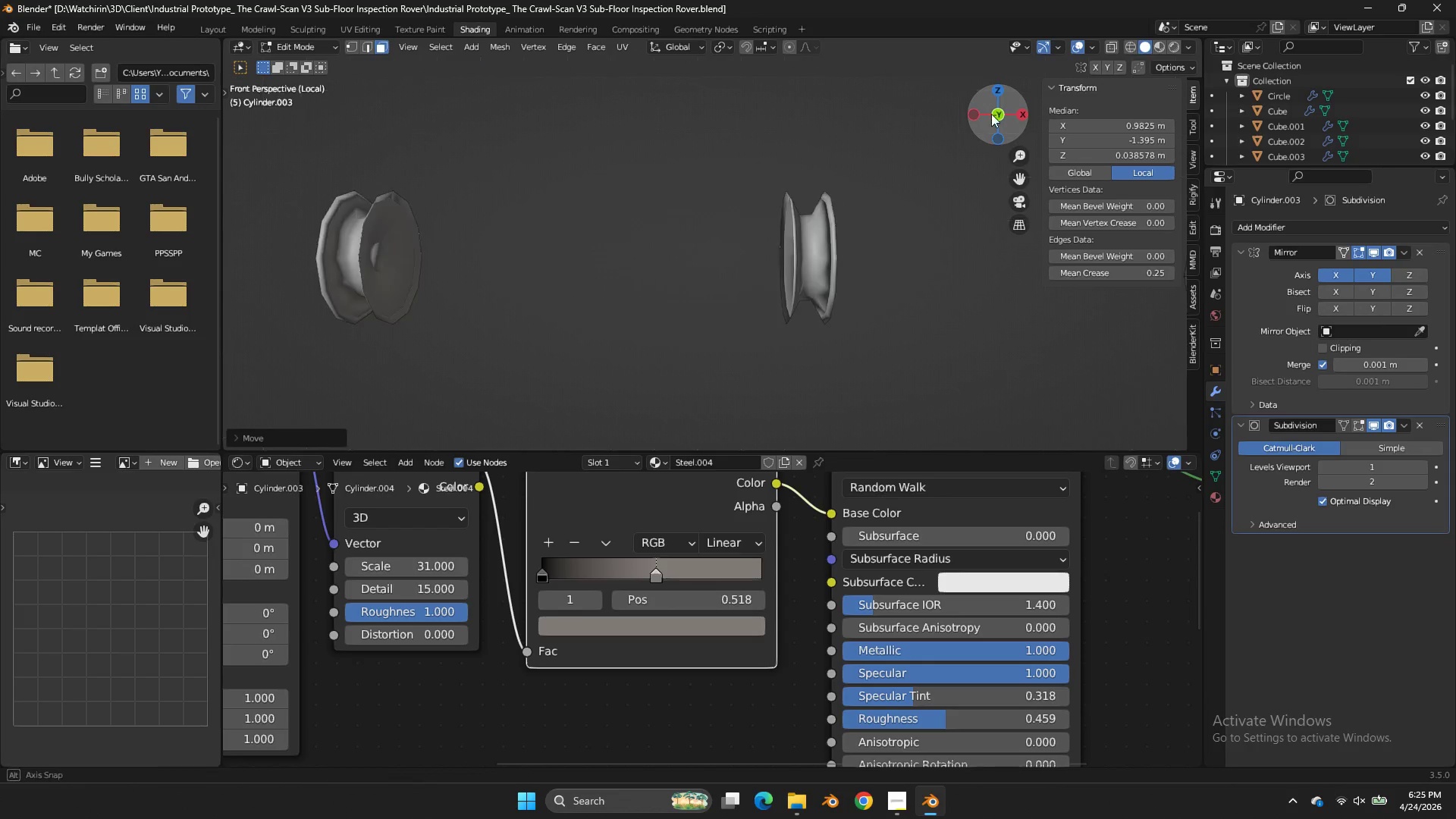 
left_click_drag(start_coordinate=[1006, 114], to_coordinate=[922, 118])
 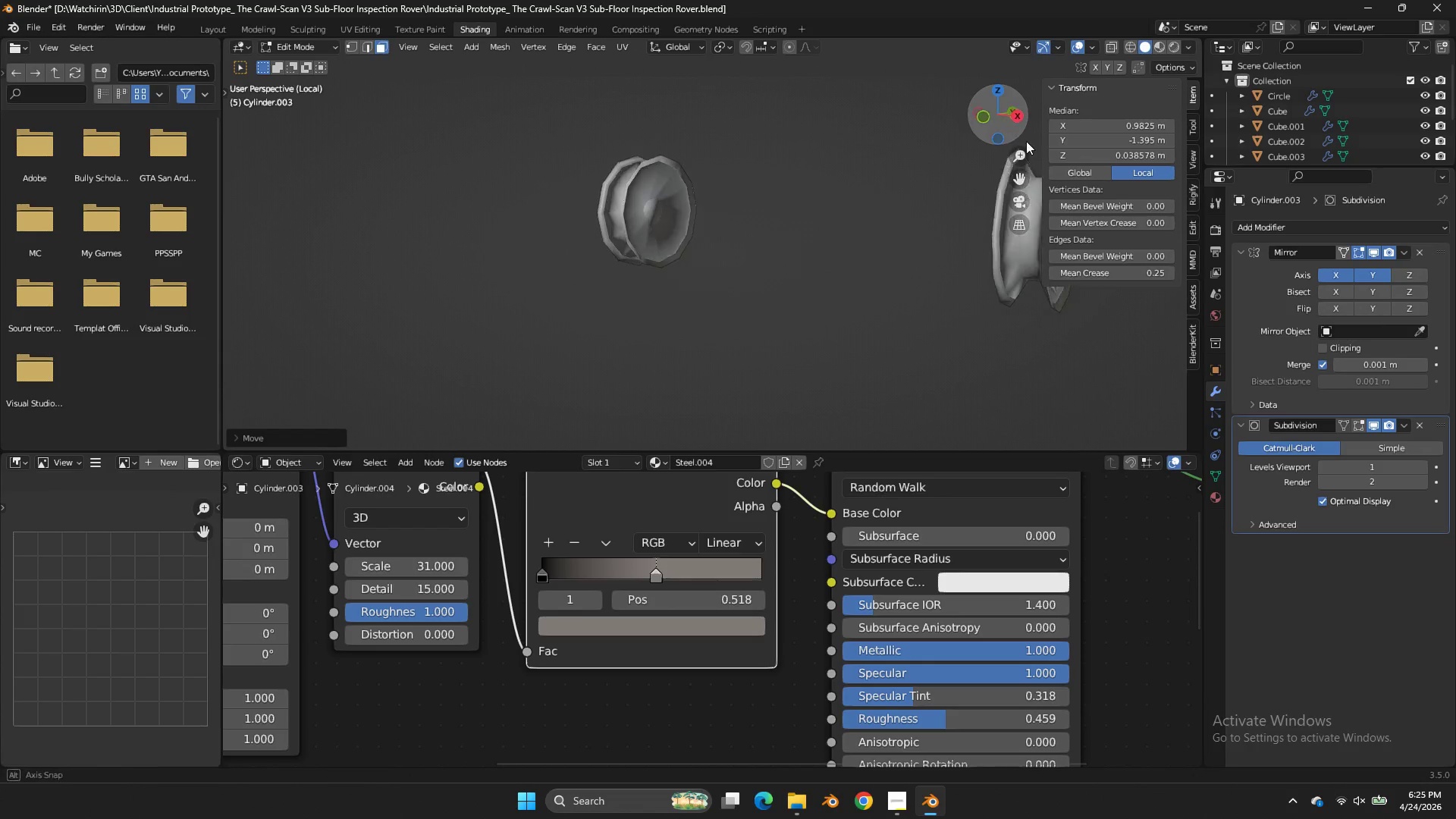 
left_click_drag(start_coordinate=[1008, 121], to_coordinate=[1036, 145])
 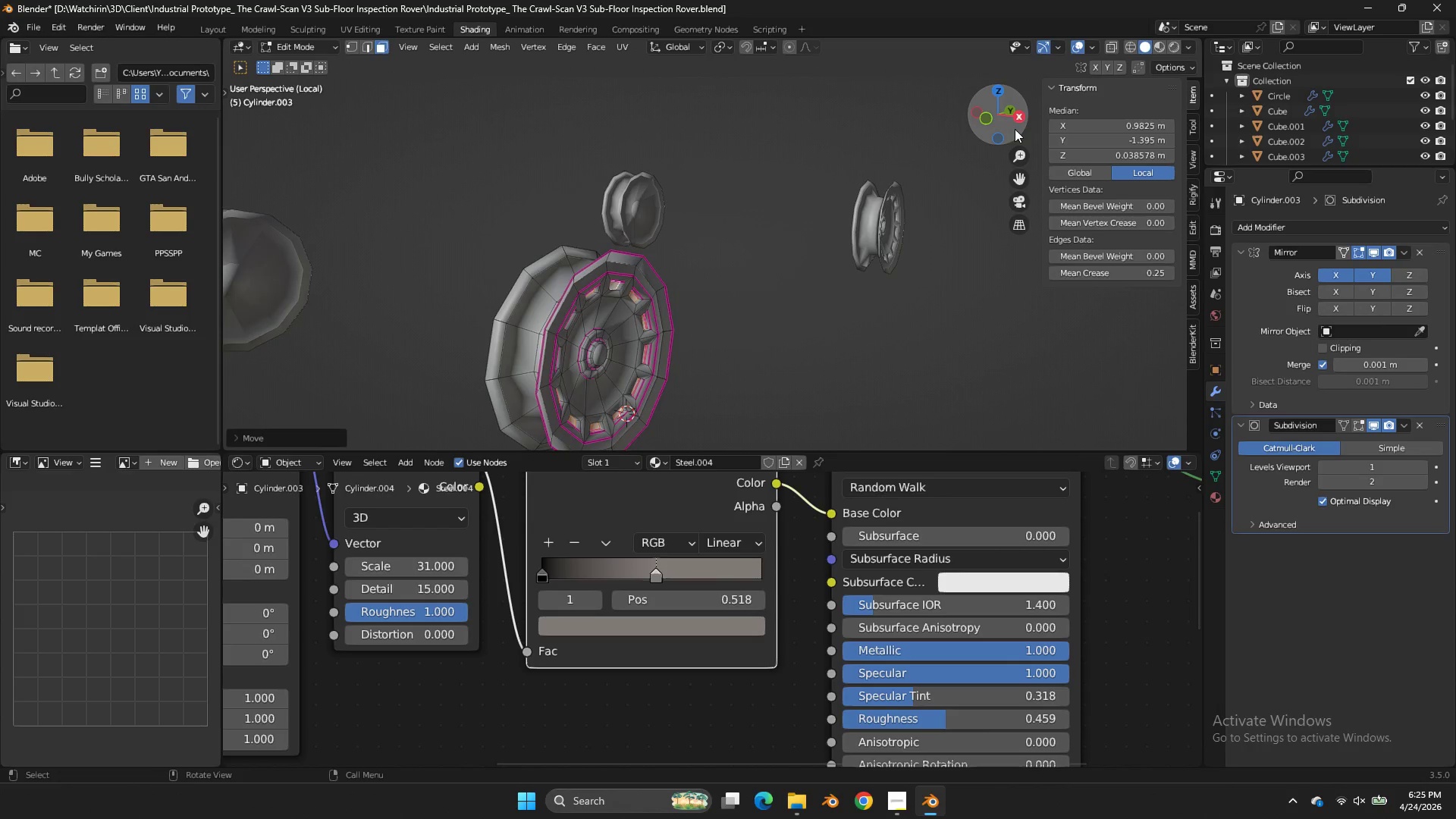 
left_click_drag(start_coordinate=[1006, 116], to_coordinate=[989, 103])
 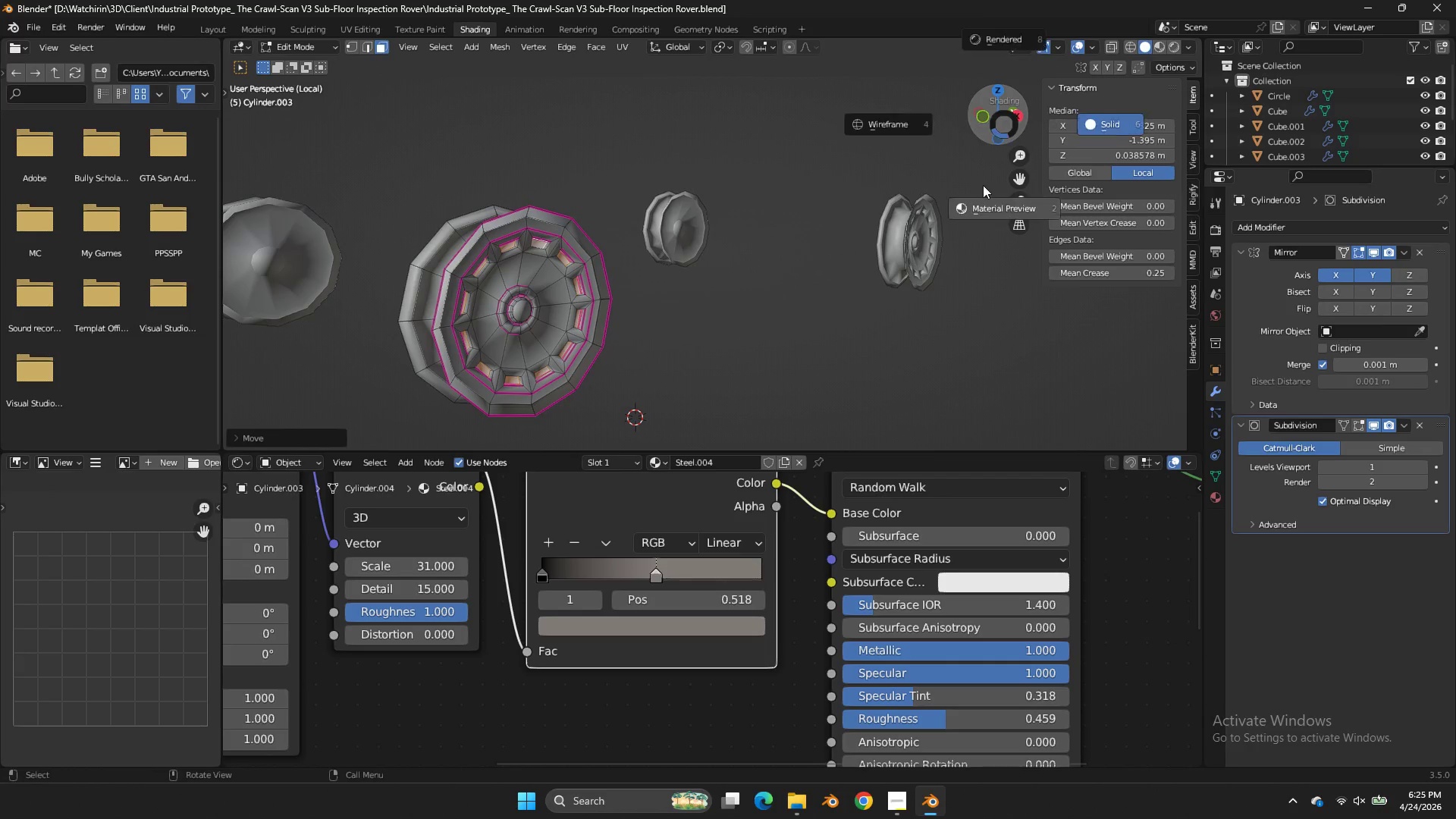 
scroll: coordinate [1015, 129], scroll_direction: down, amount: 4.0
 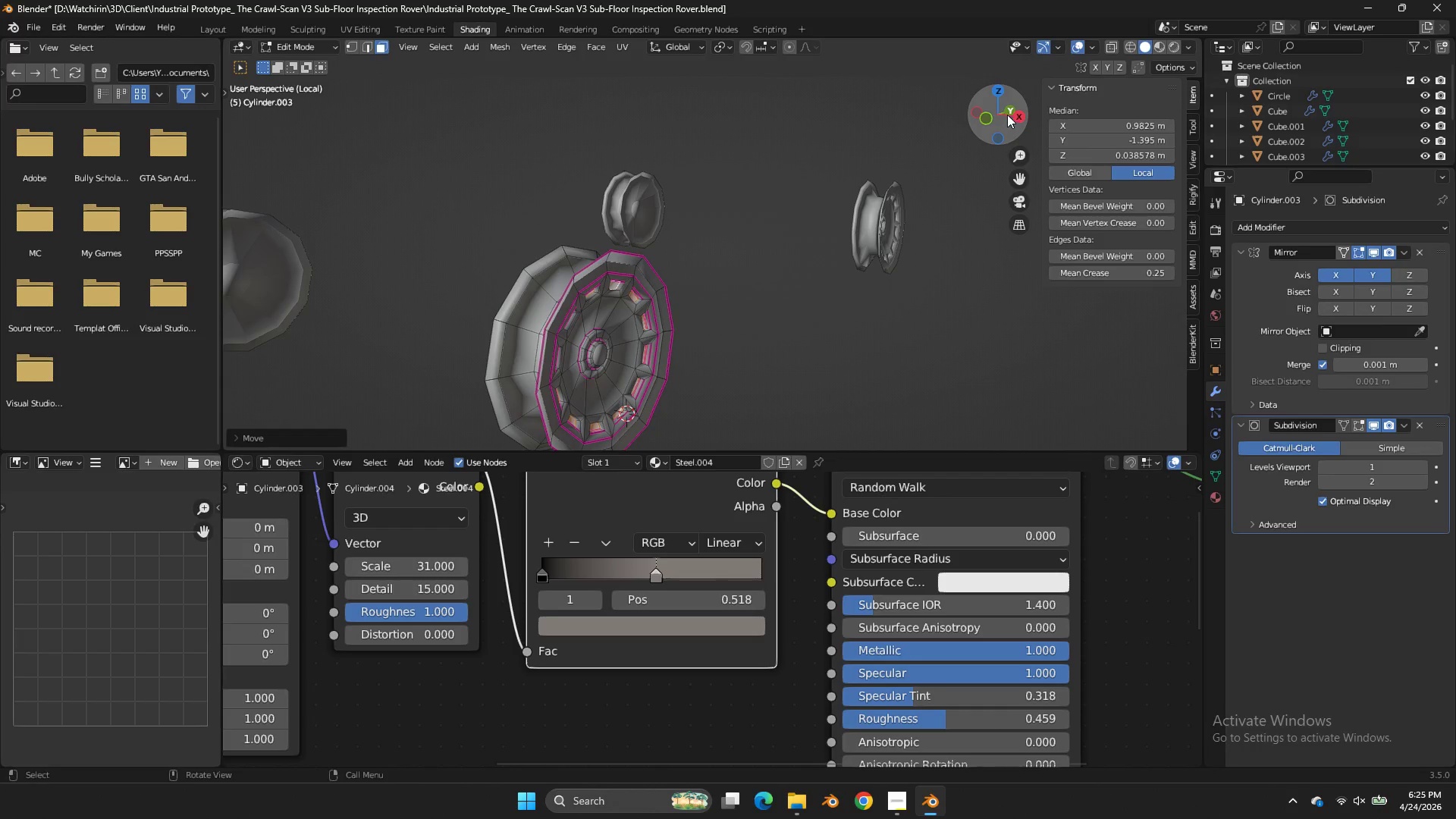 
key(Z)
 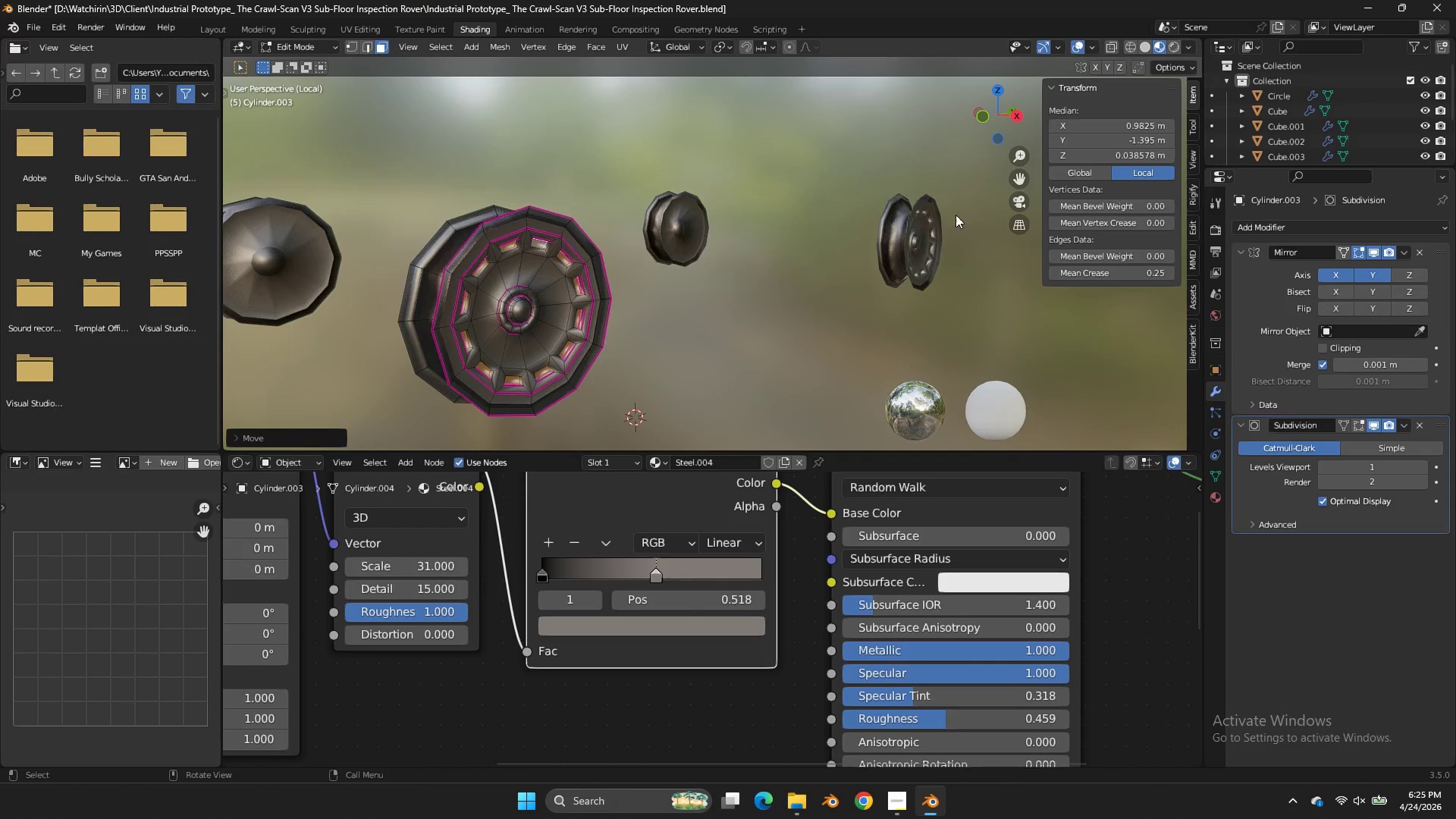 
key(Tab)
 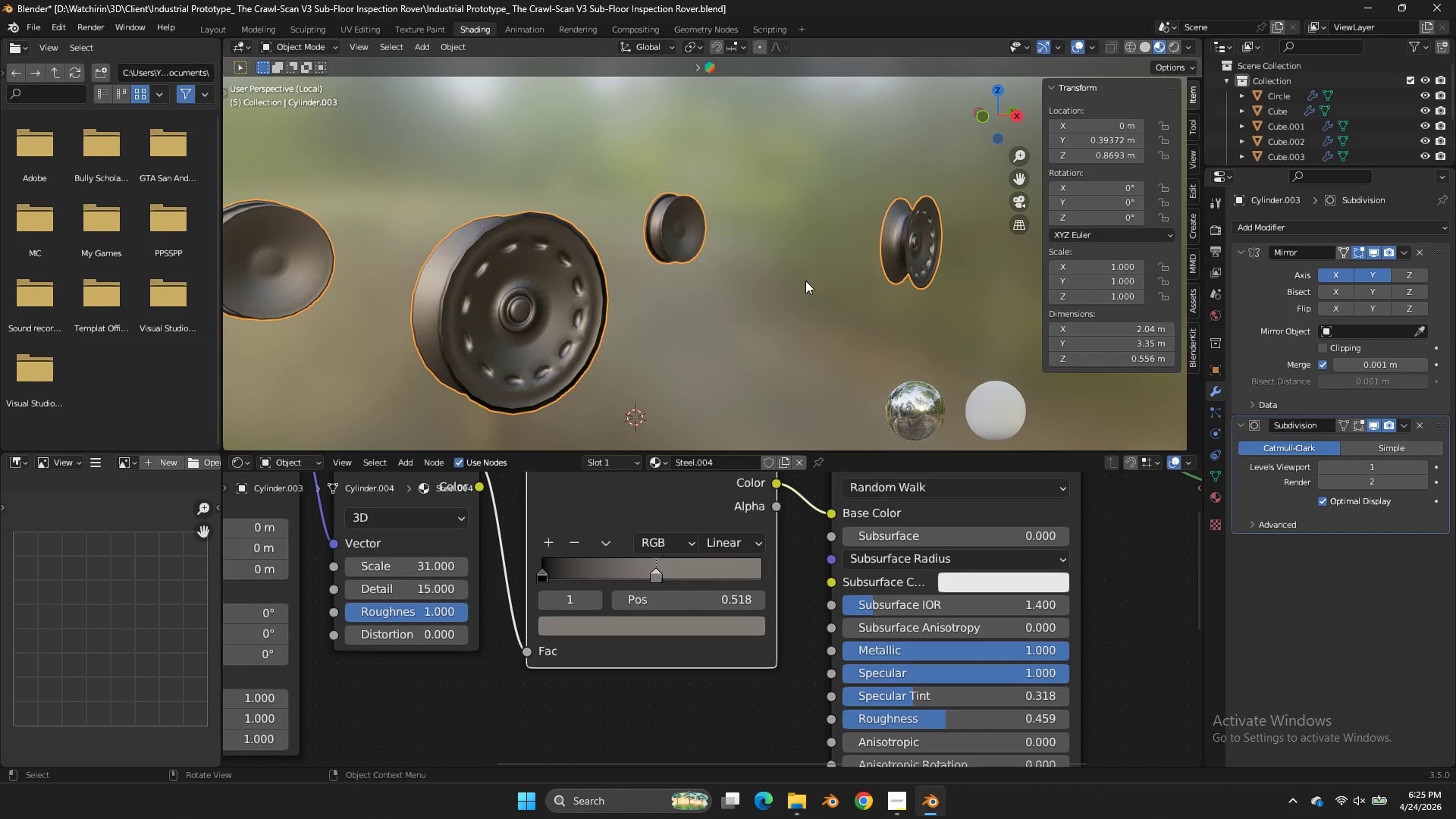 
left_click([805, 281])
 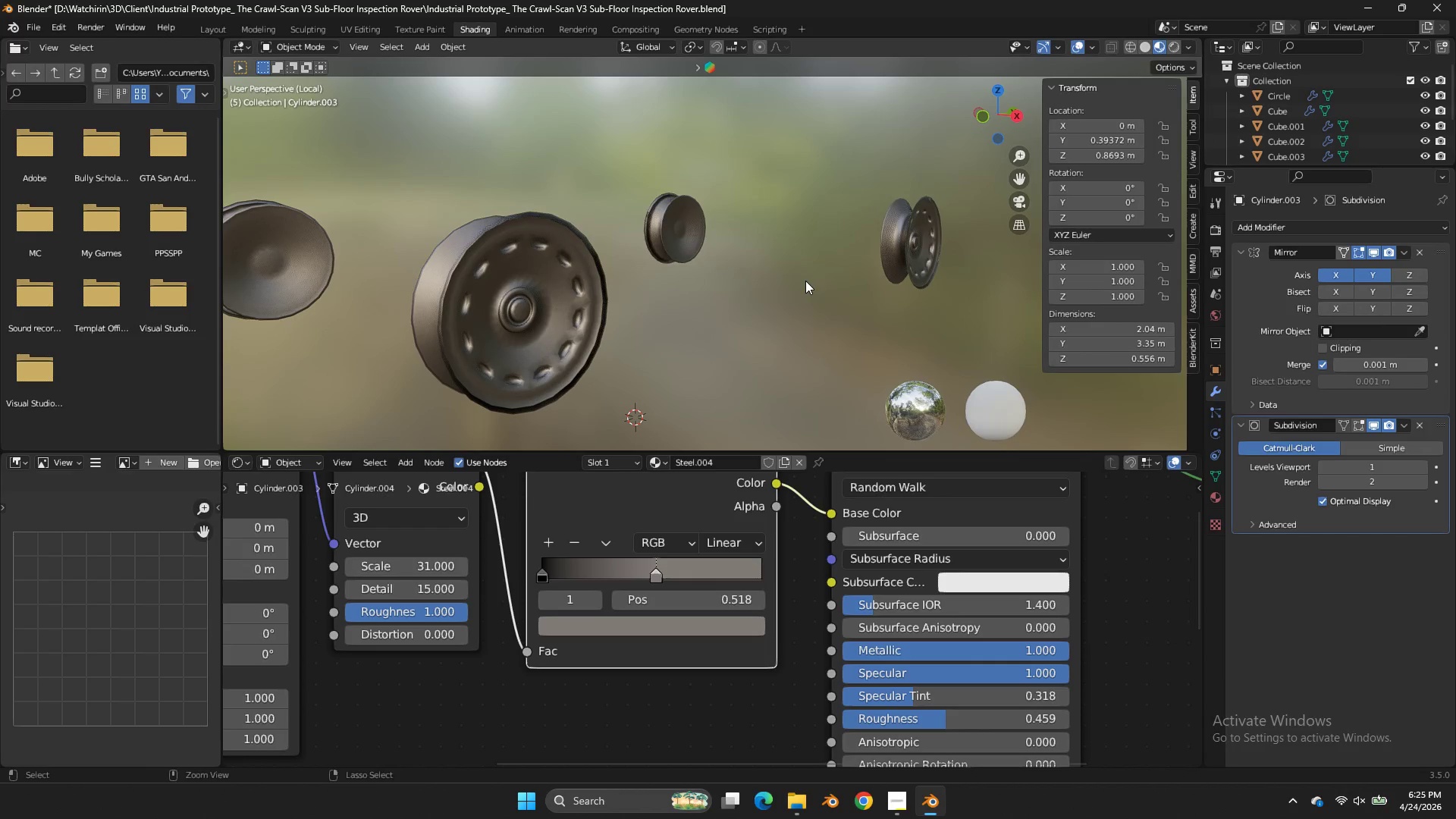 
key(Control+S)
 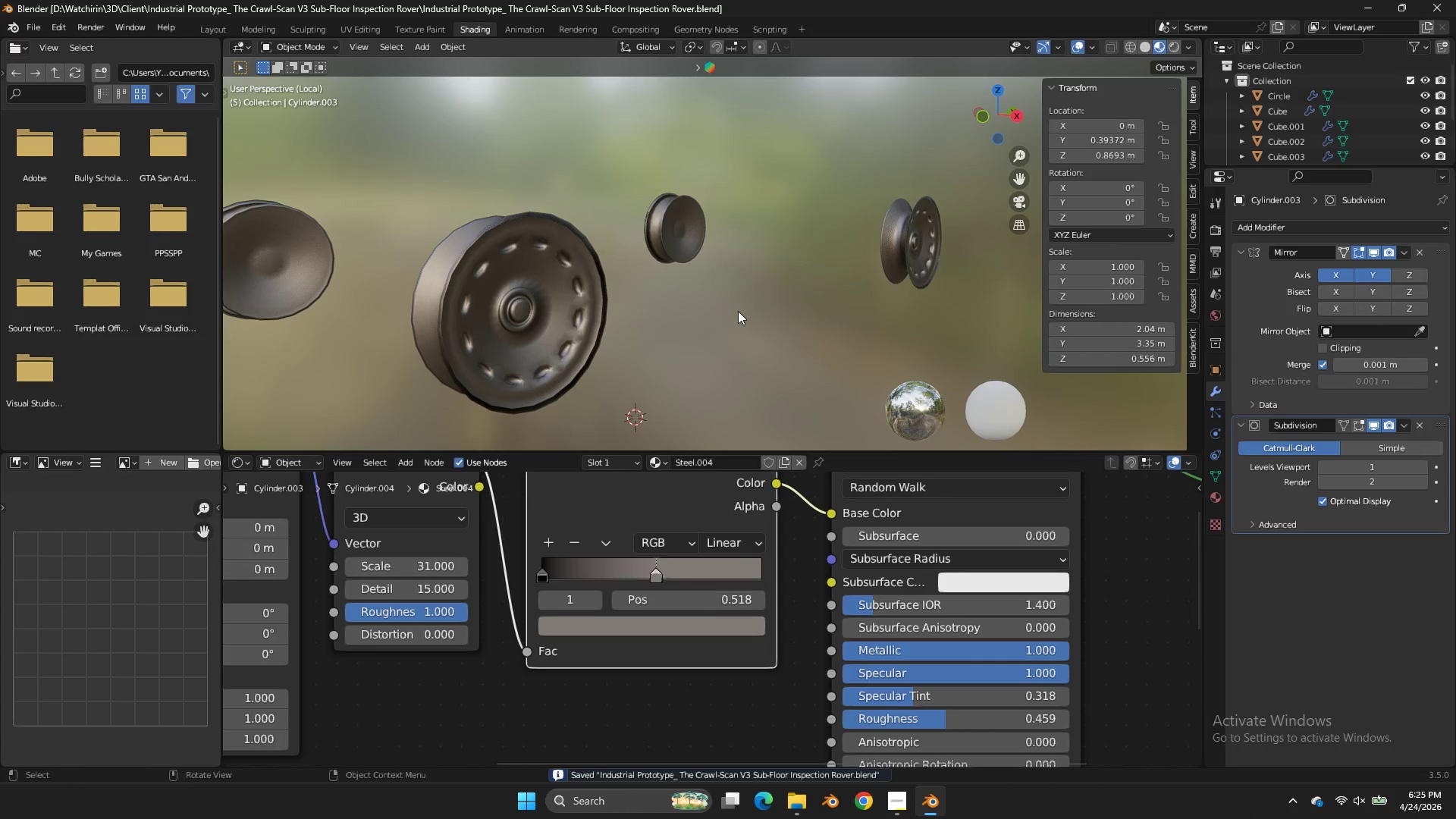 
key(NumLock)
 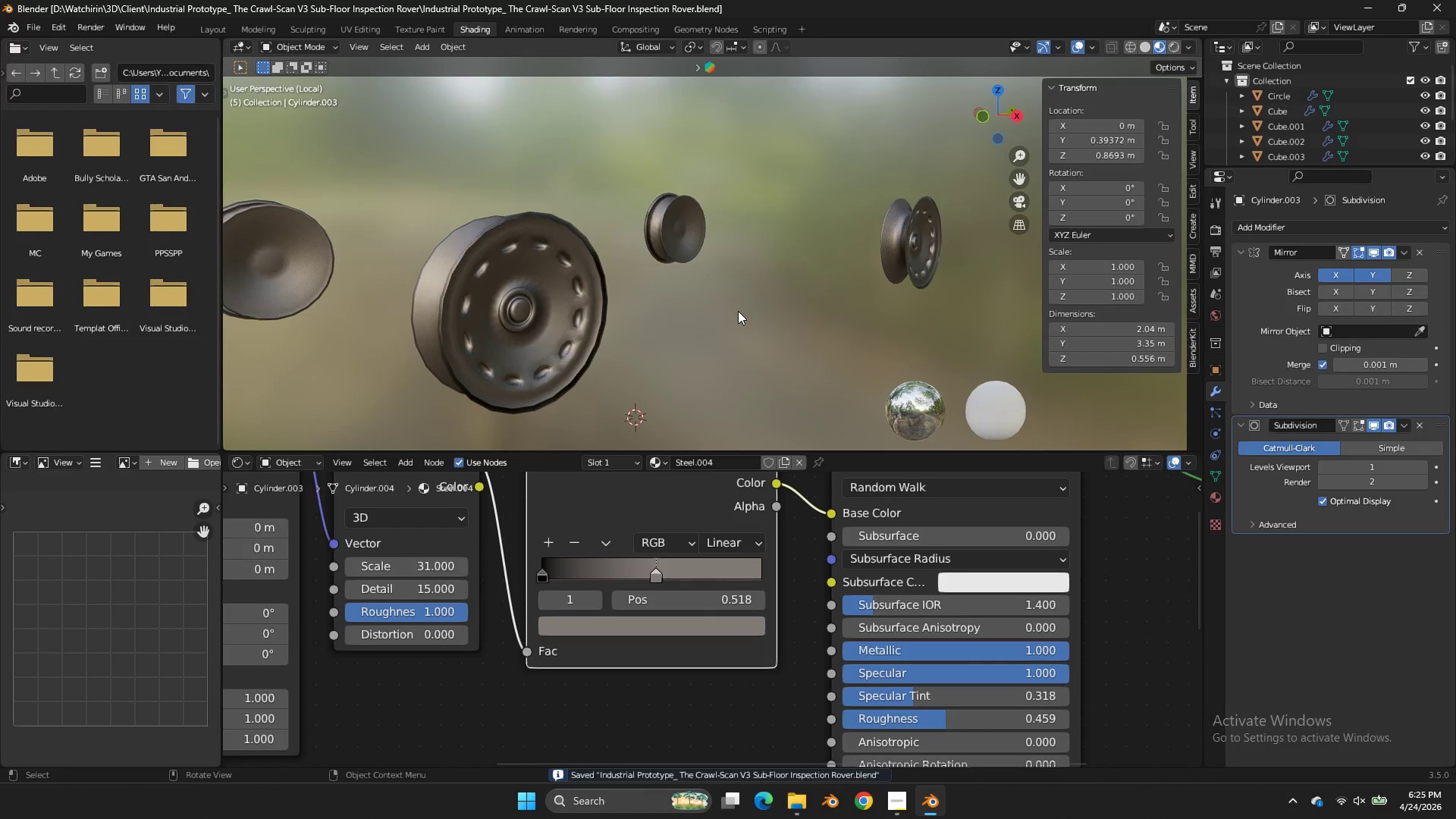 
key(NumpadDivide)
 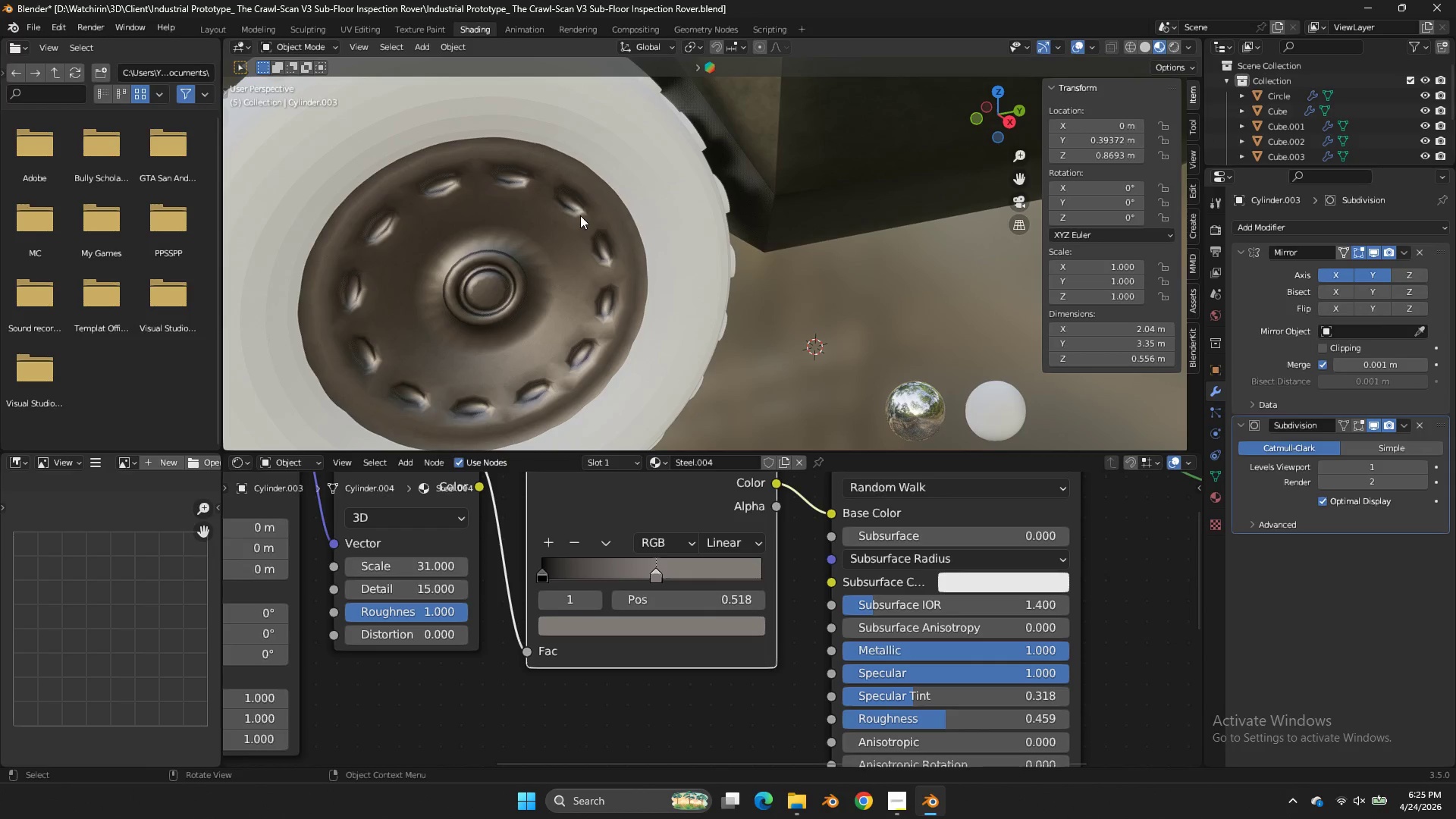 
left_click([563, 231])
 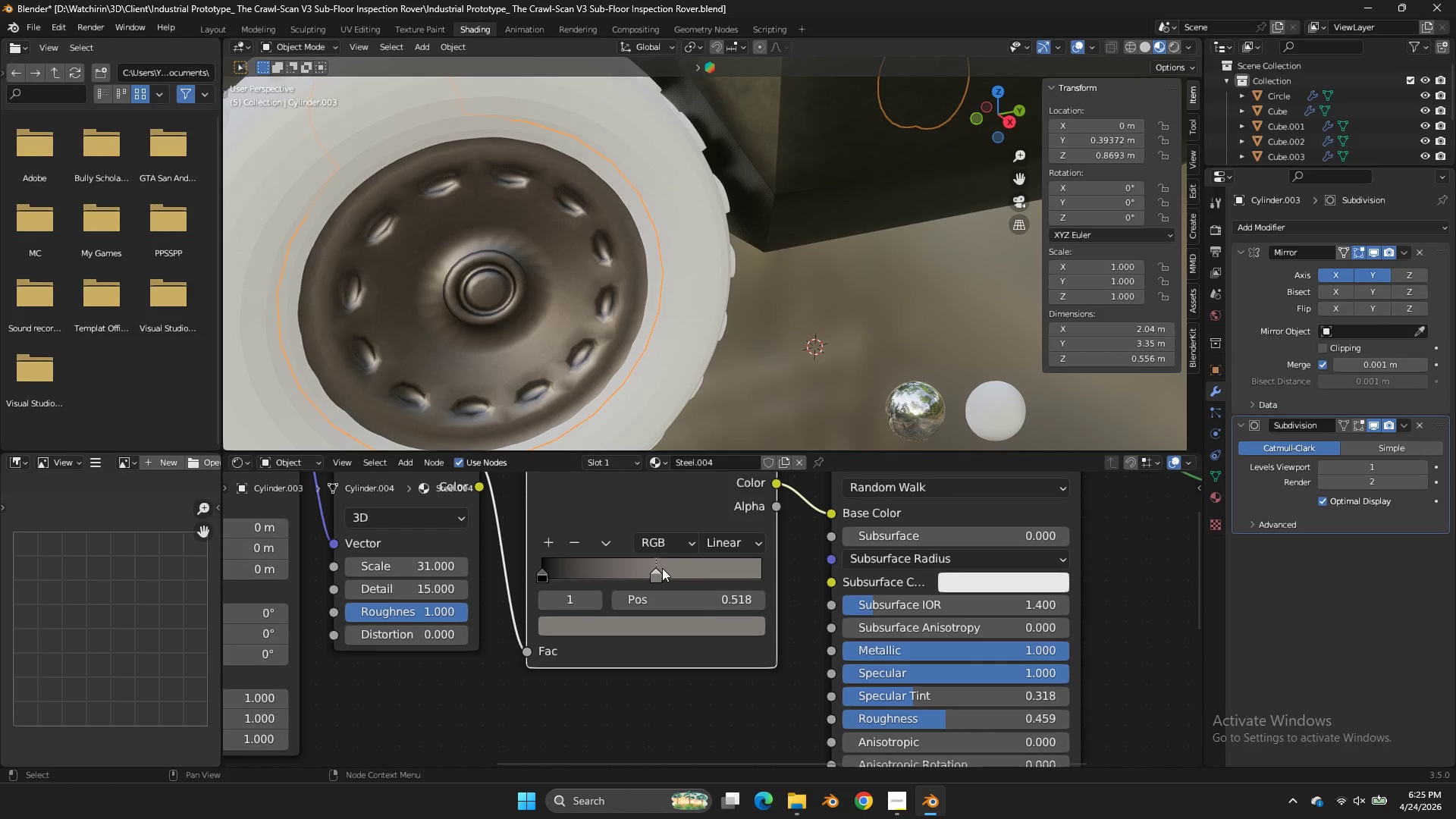 
left_click([662, 568])
 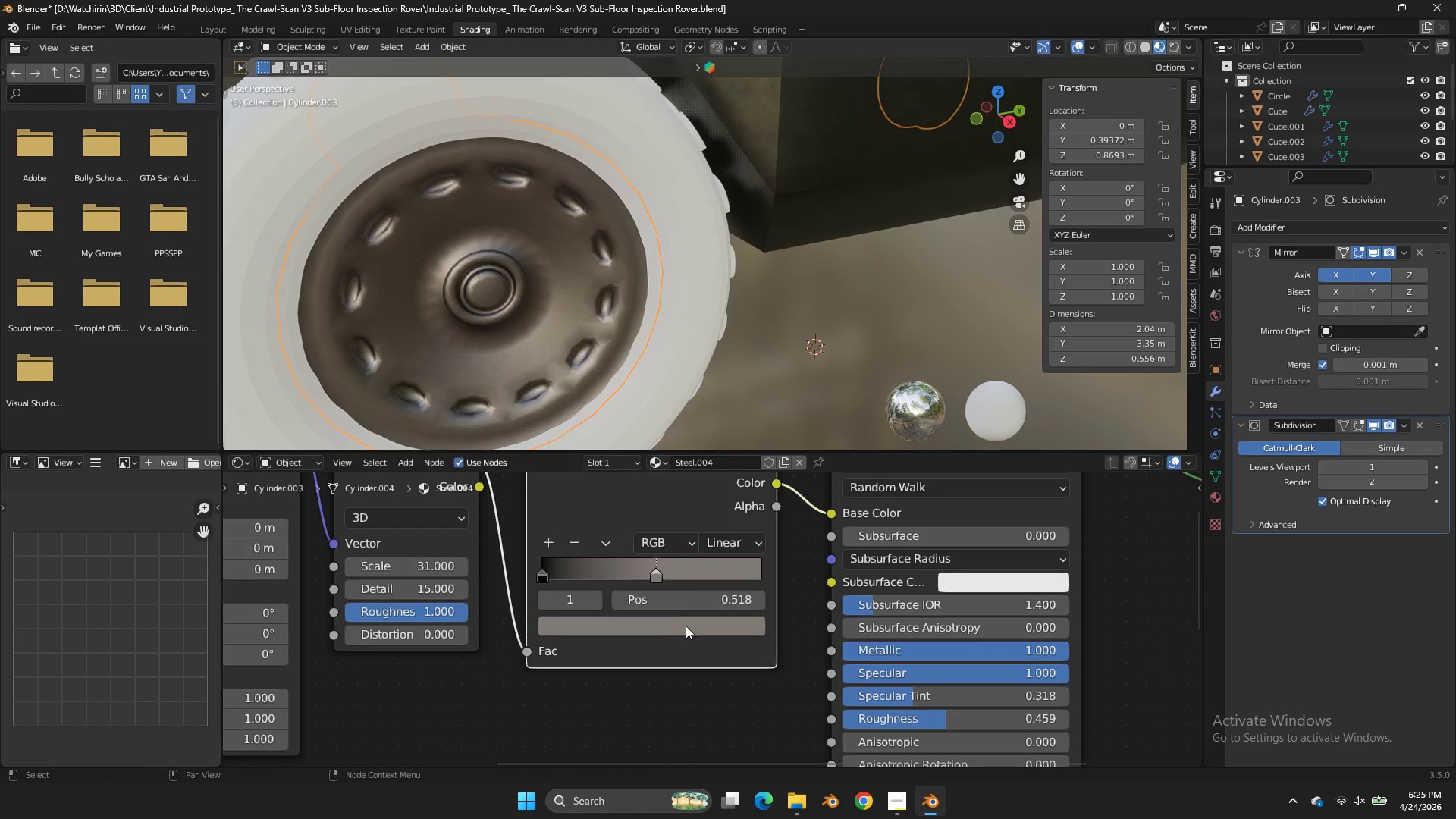 
left_click([686, 626])
 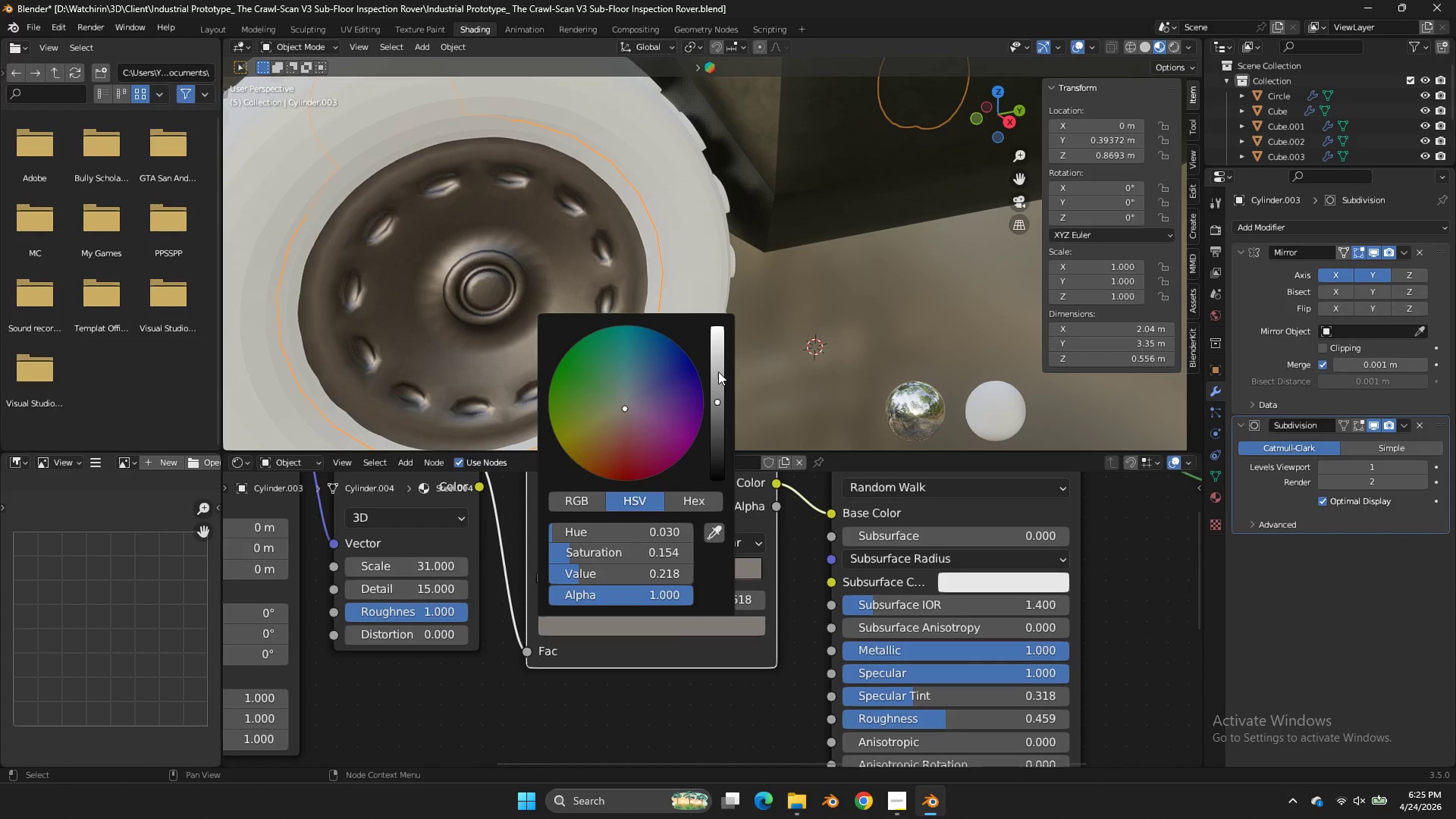 
left_click_drag(start_coordinate=[720, 372], to_coordinate=[739, 423])
 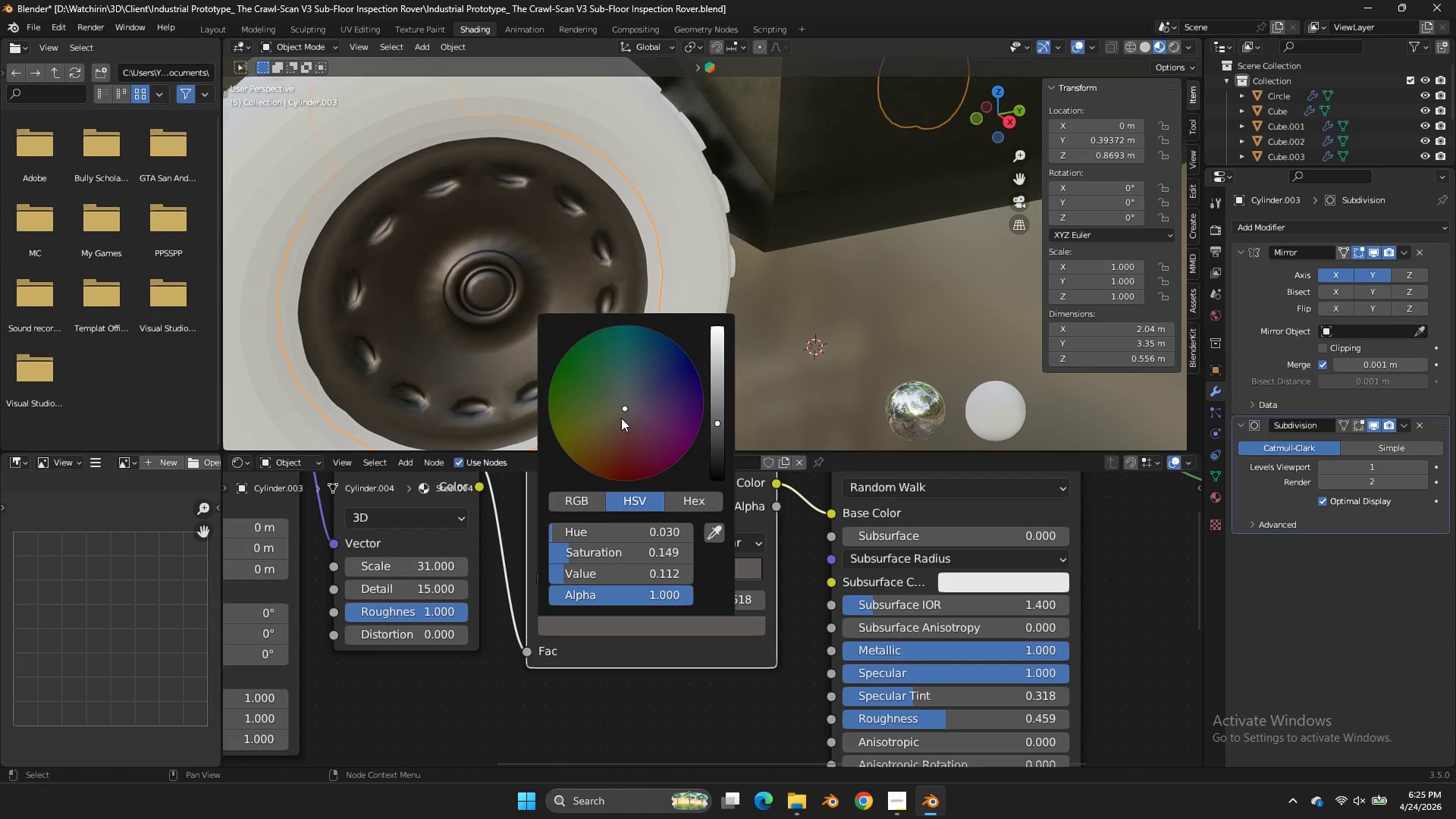 
left_click([620, 418])
 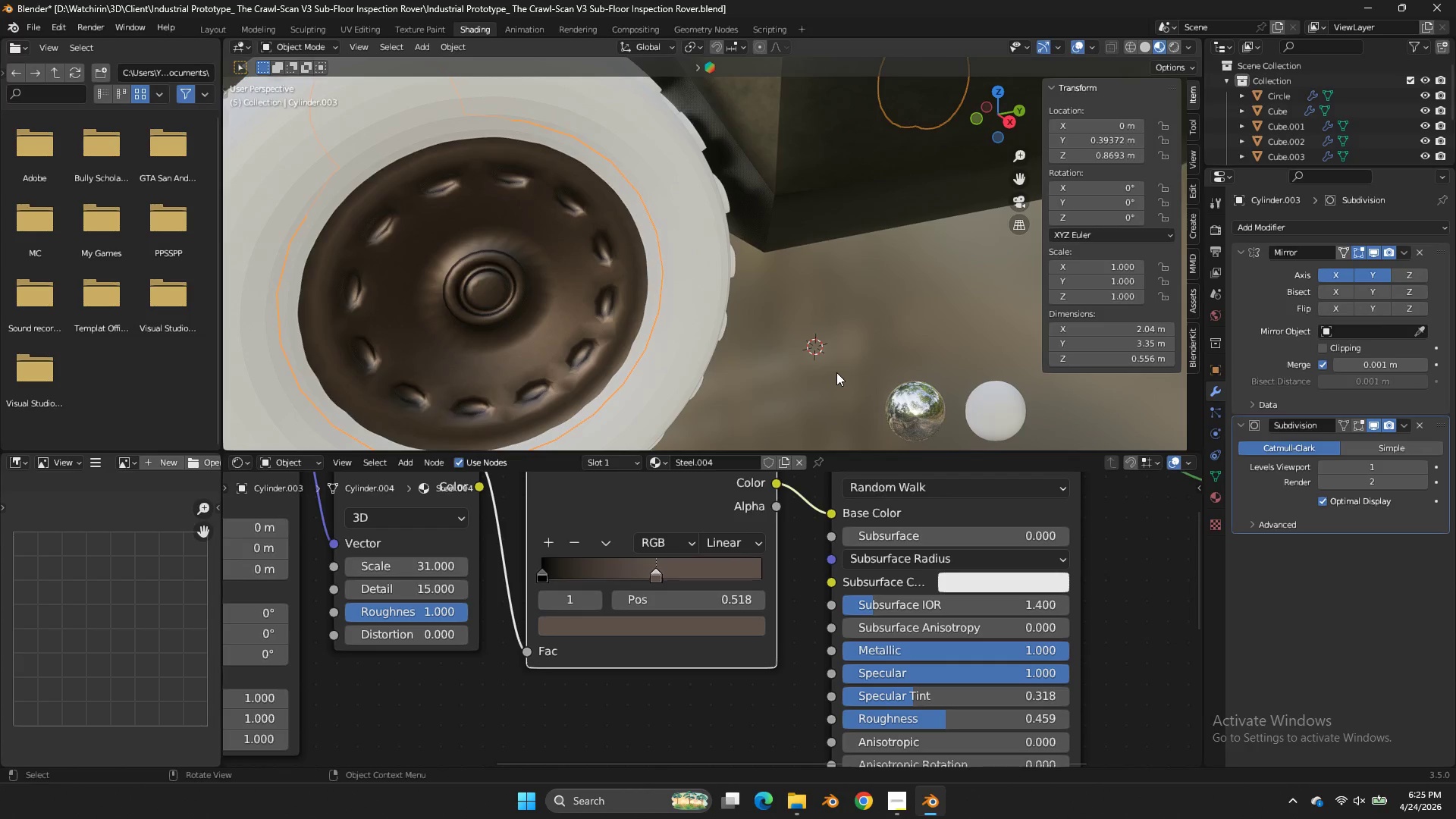 
scroll: coordinate [836, 369], scroll_direction: down, amount: 3.0
 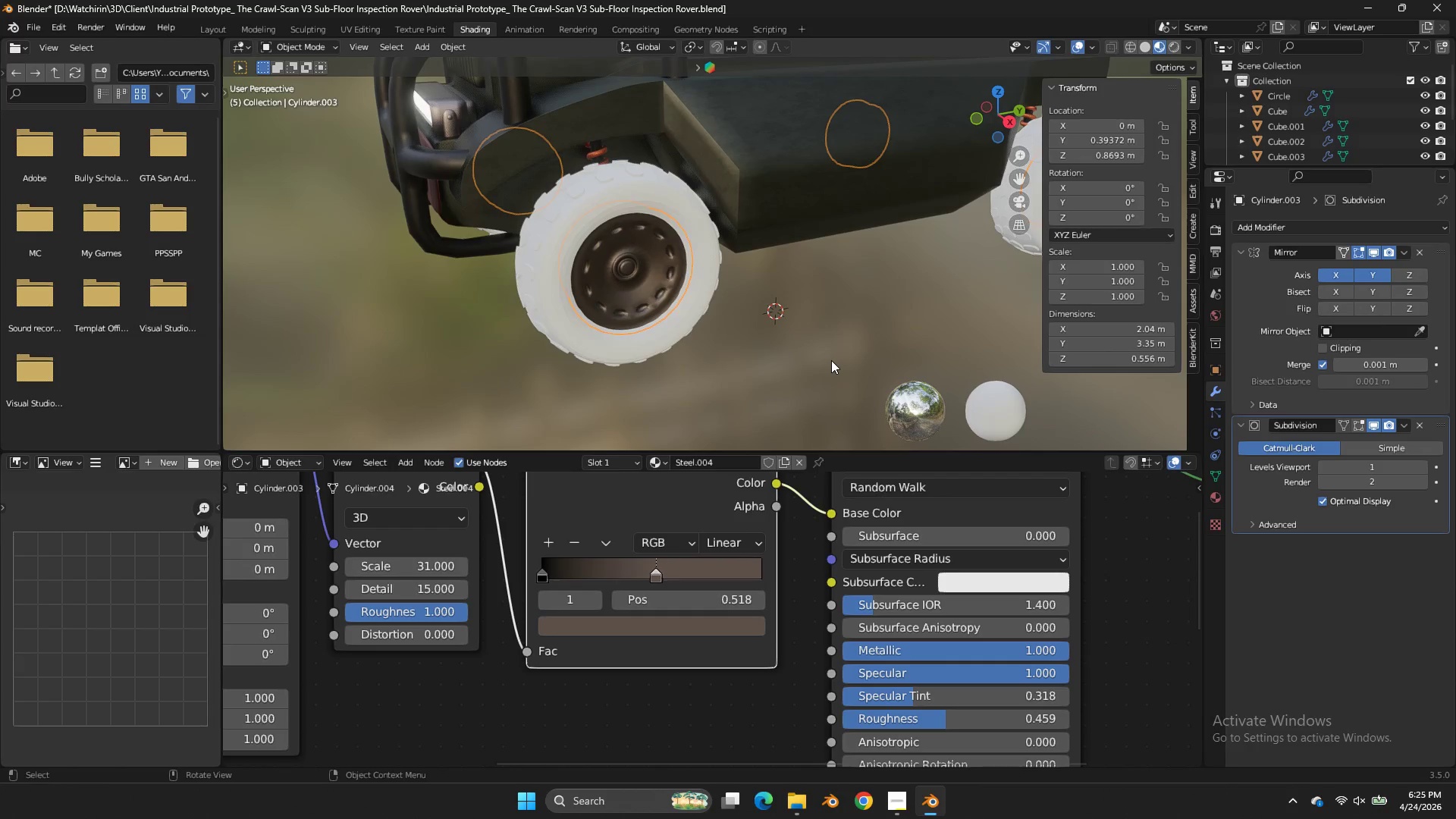 
scroll: coordinate [831, 360], scroll_direction: up, amount: 2.0
 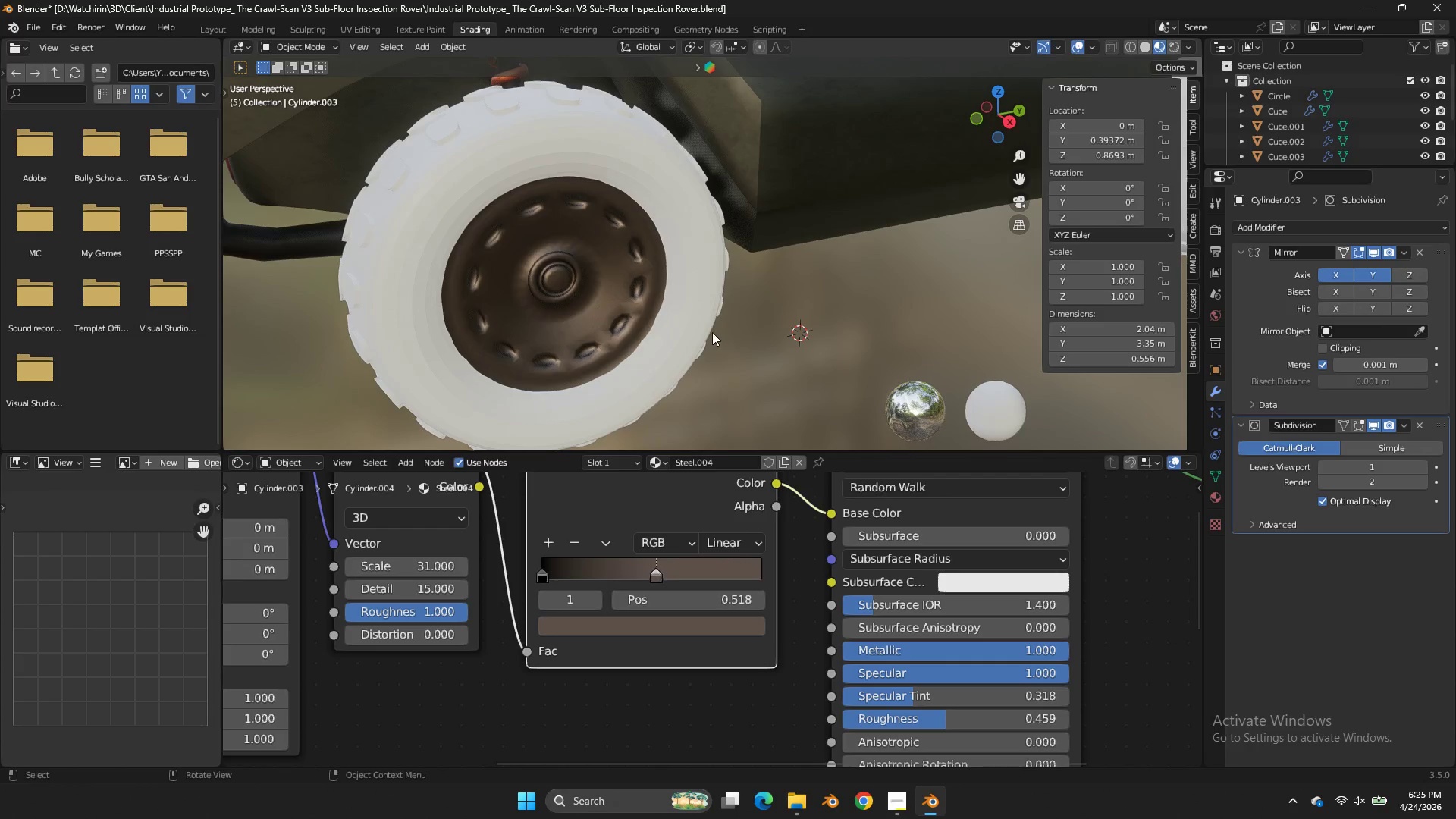 
double_click([712, 332])
 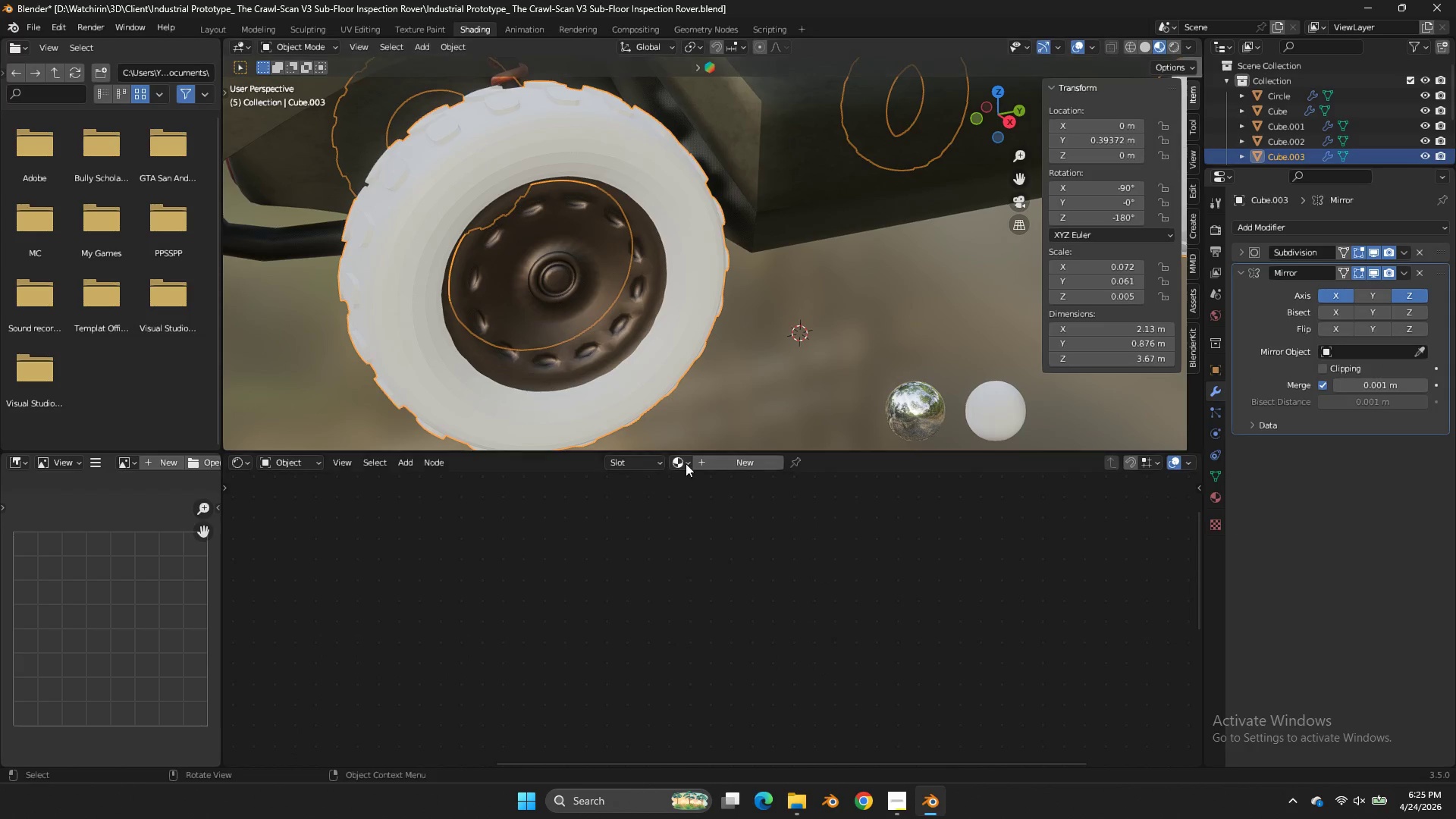 
double_click([686, 466])
 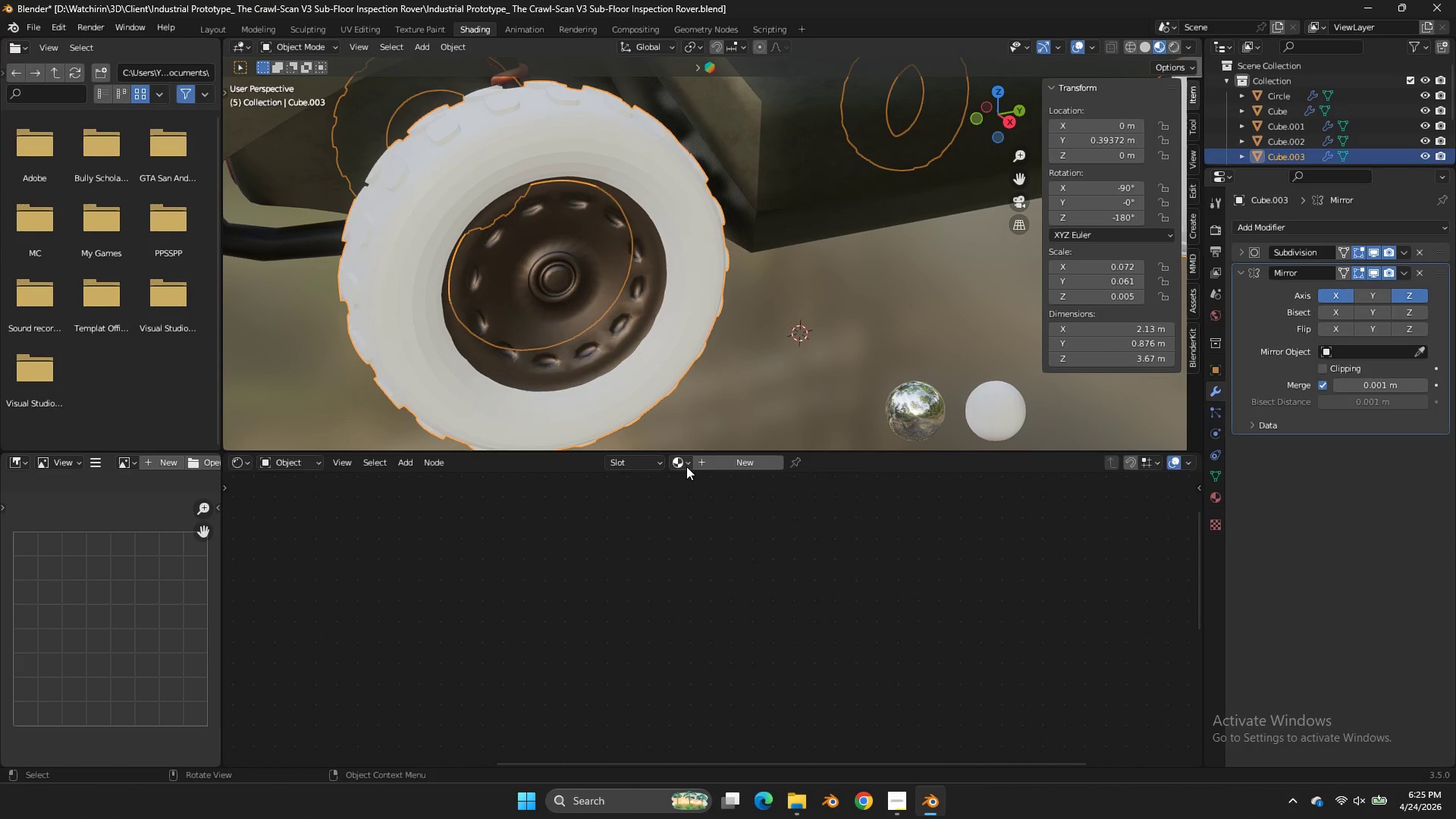 
triple_click([686, 466])
 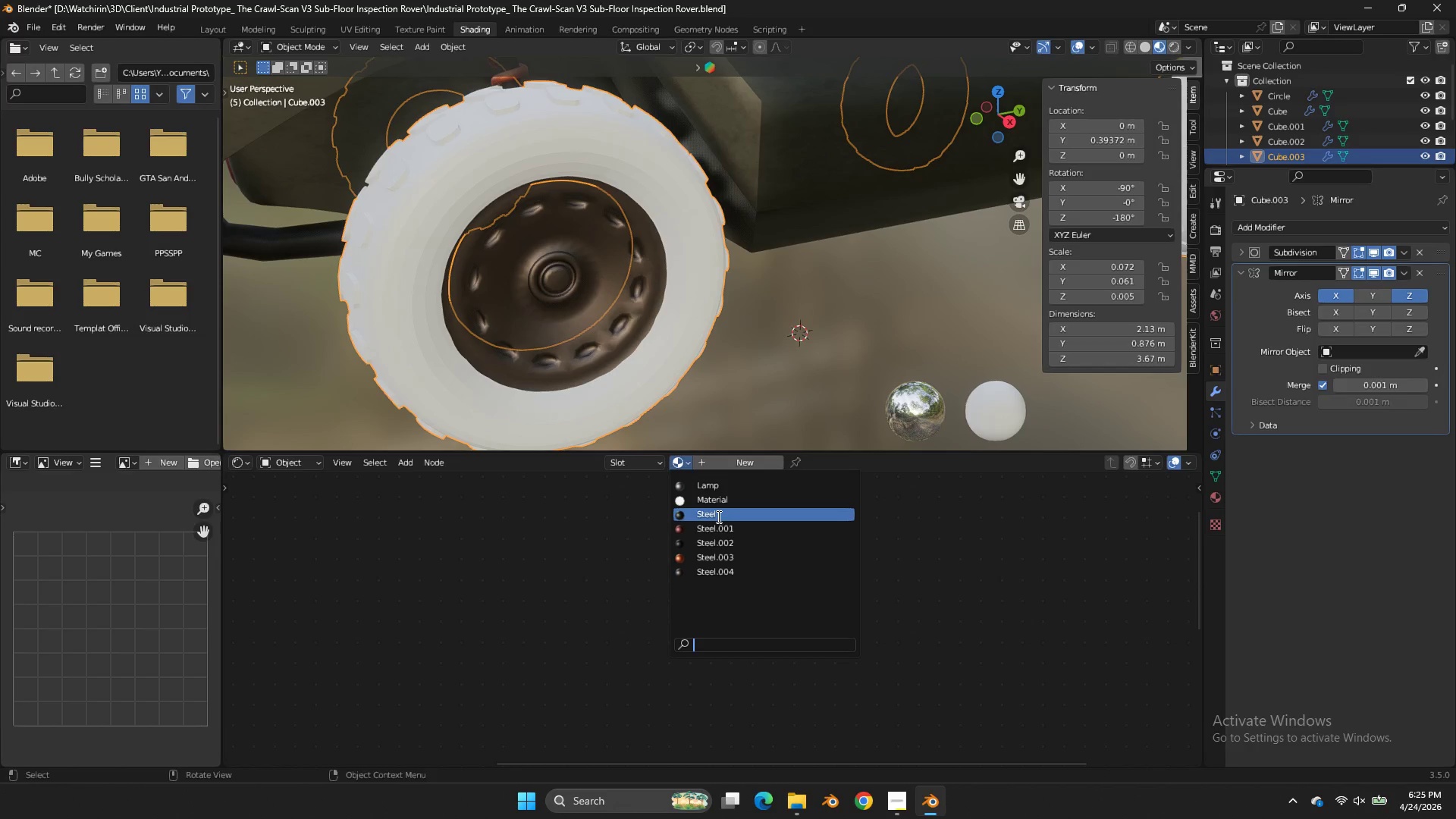 
left_click([717, 516])
 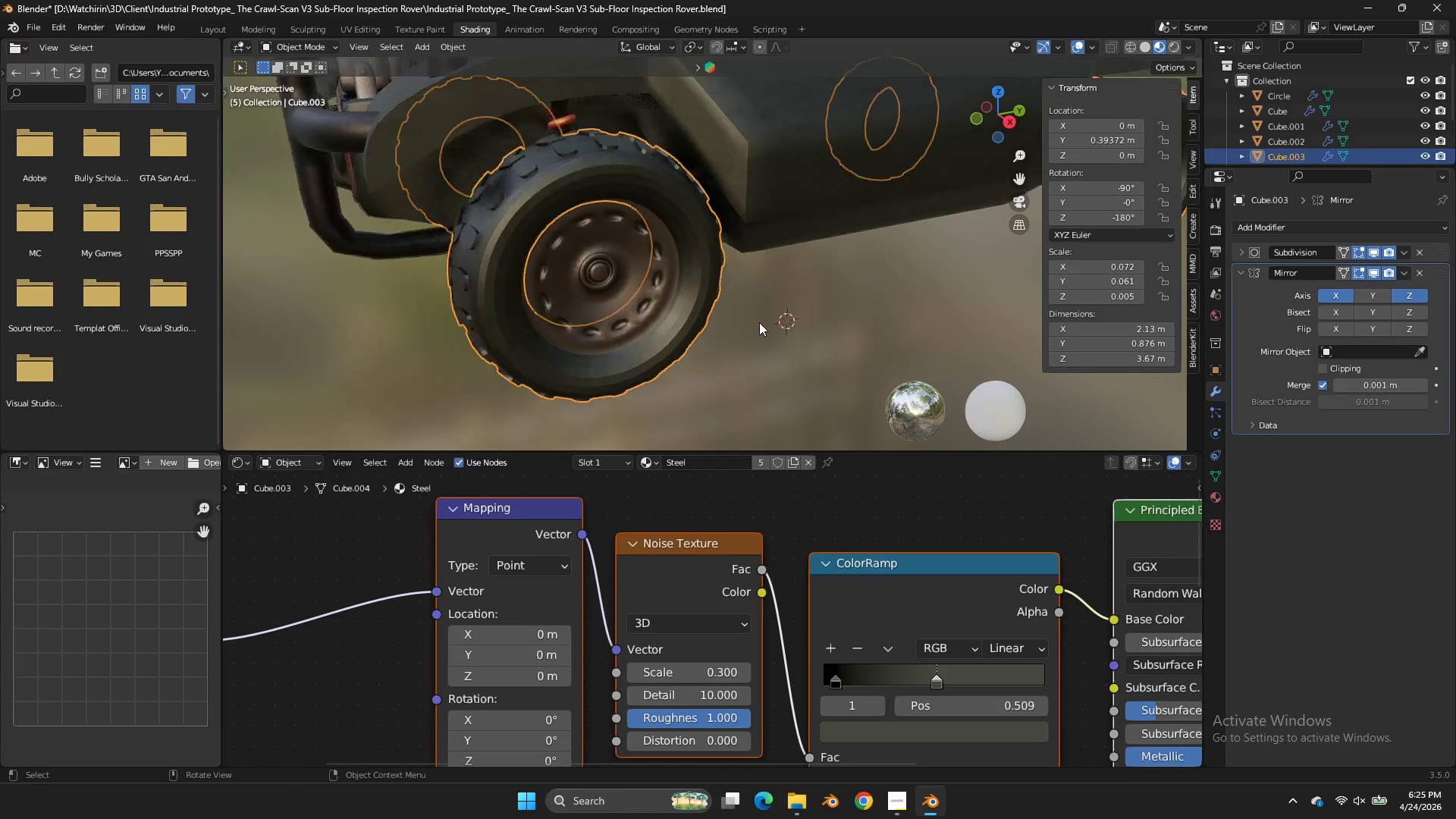 
scroll: coordinate [1021, 645], scroll_direction: down, amount: 9.0
 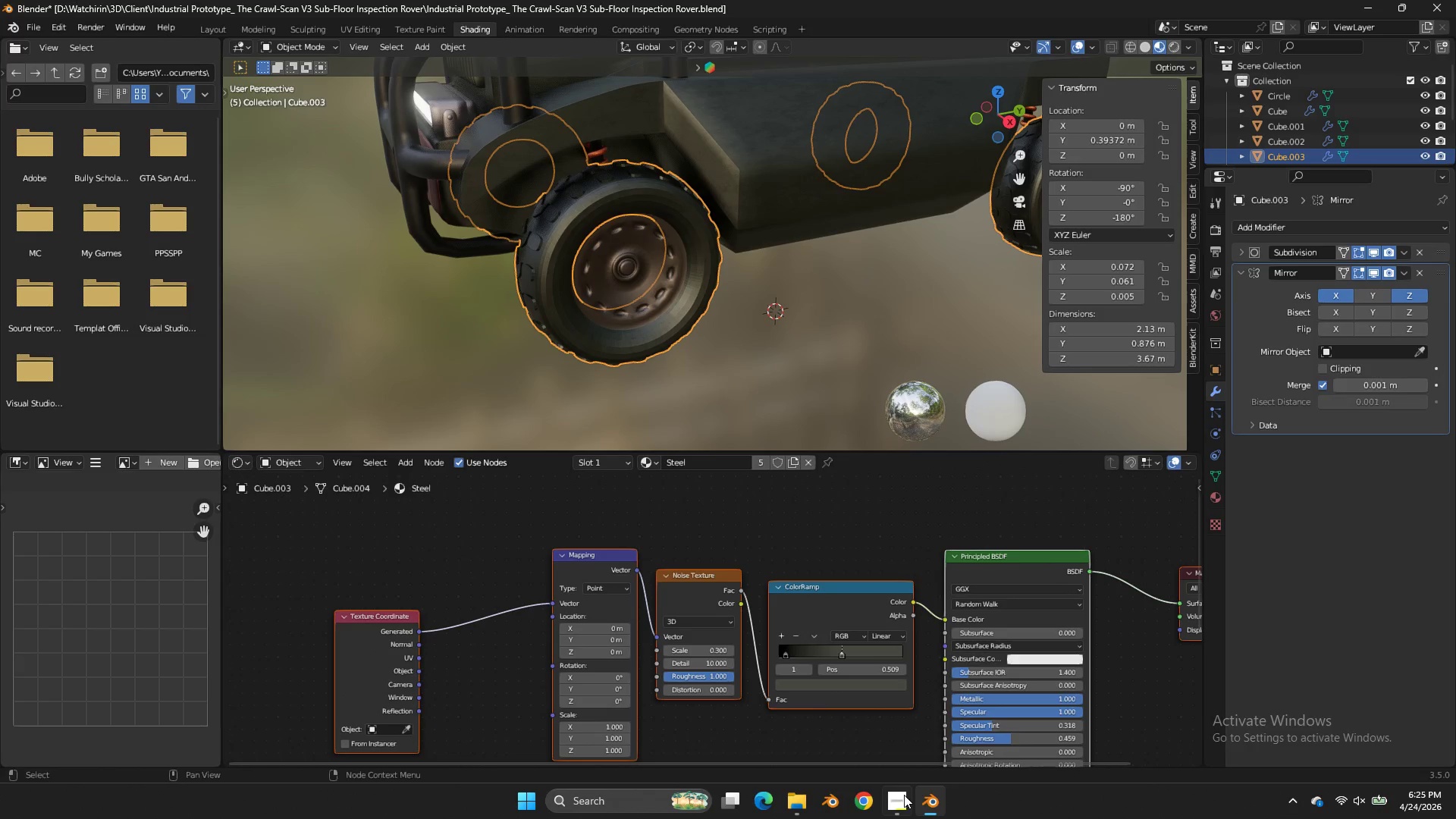 
left_click([901, 798])